 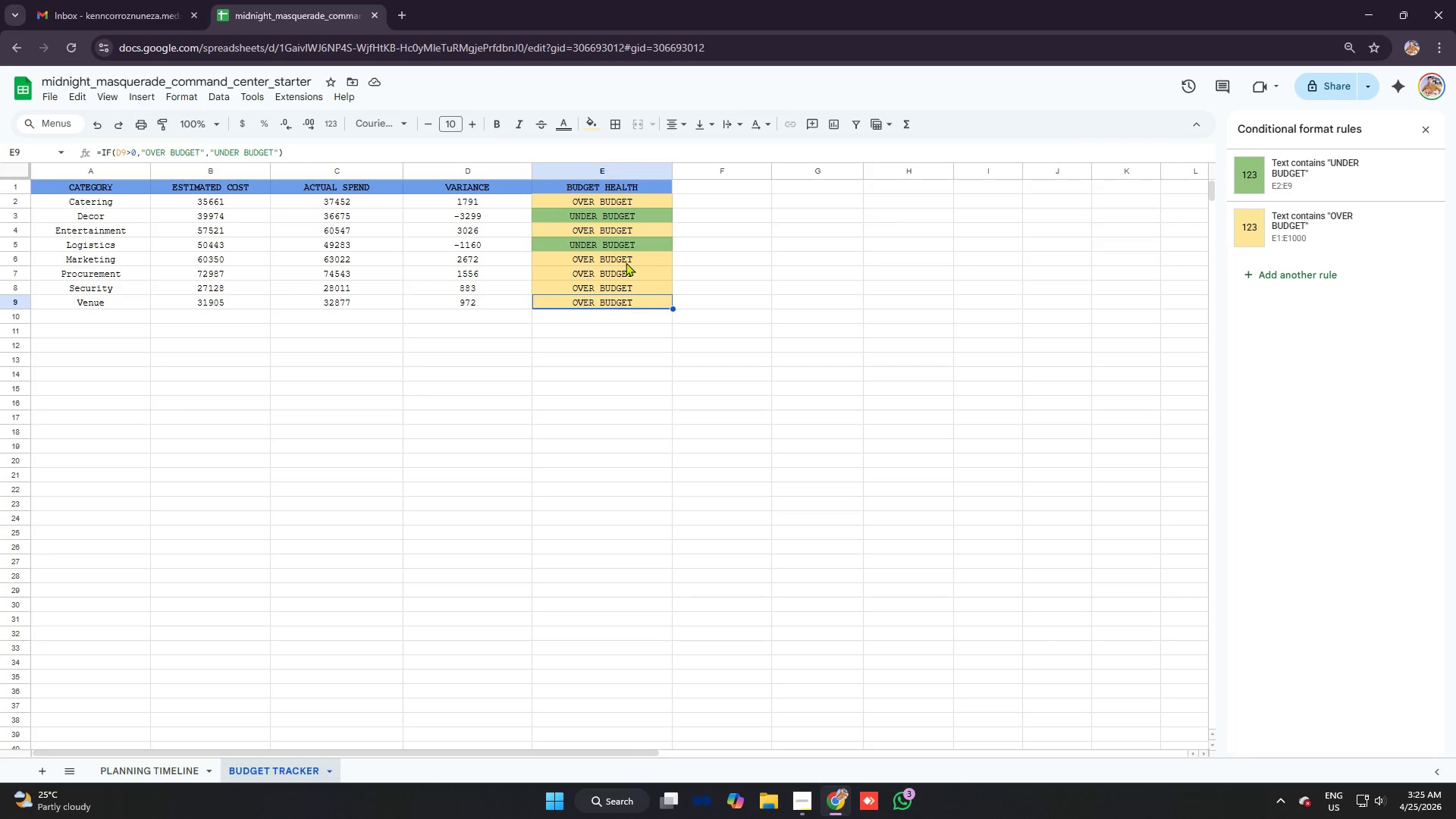 
left_click([626, 262])
 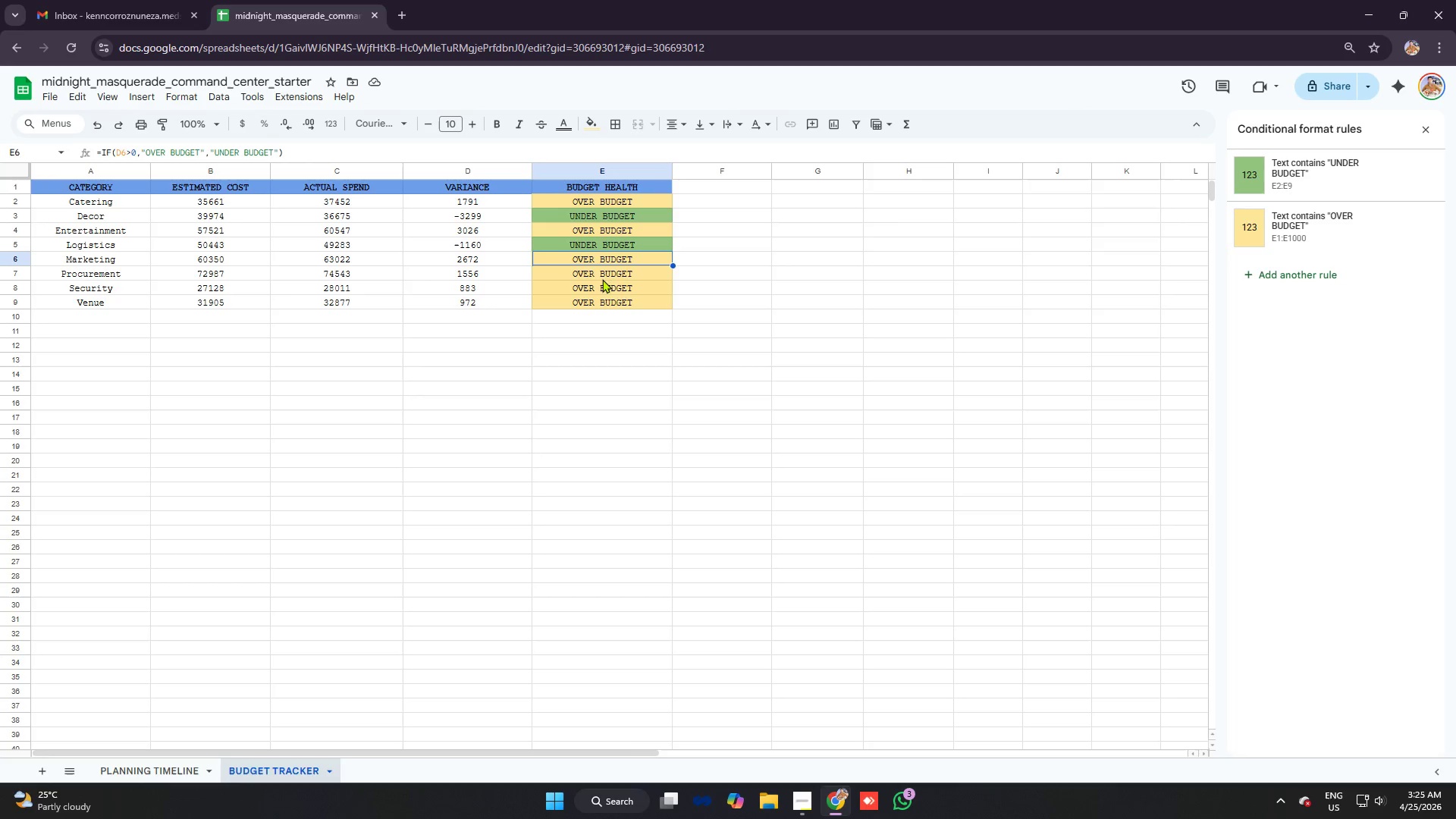 
left_click([606, 215])
 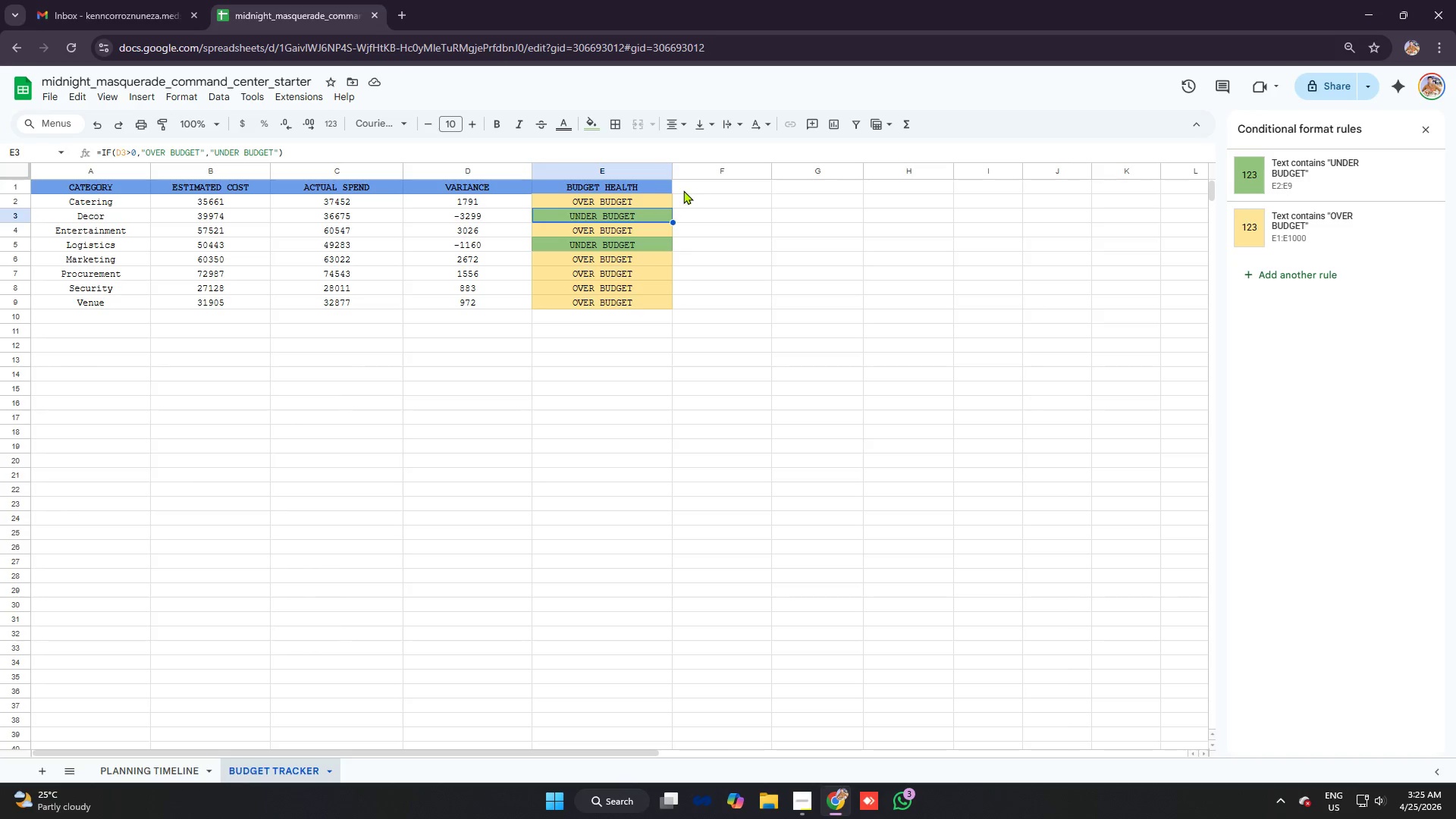 
left_click([696, 201])
 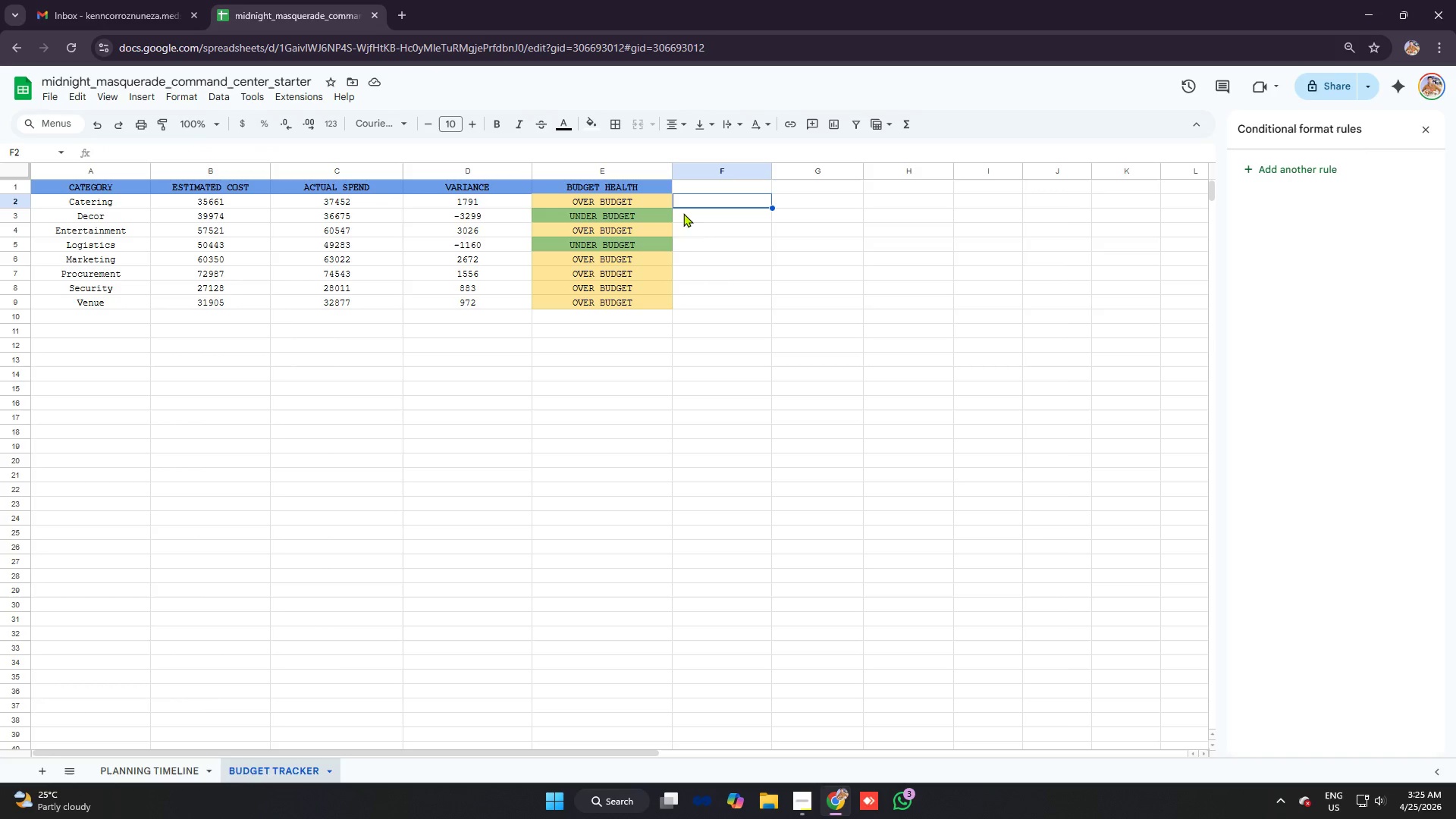 
left_click([690, 233])
 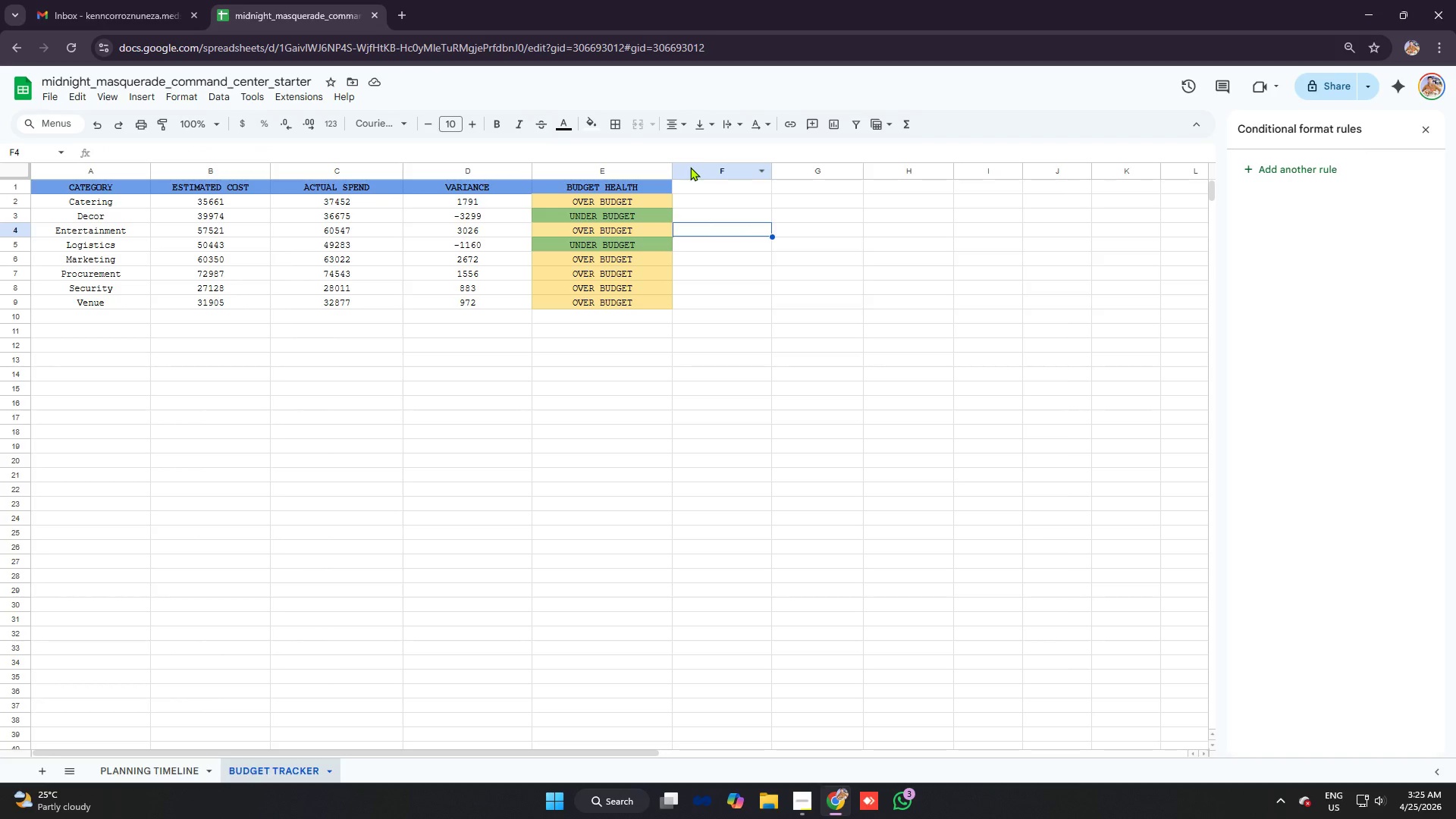 
wait(13.84)
 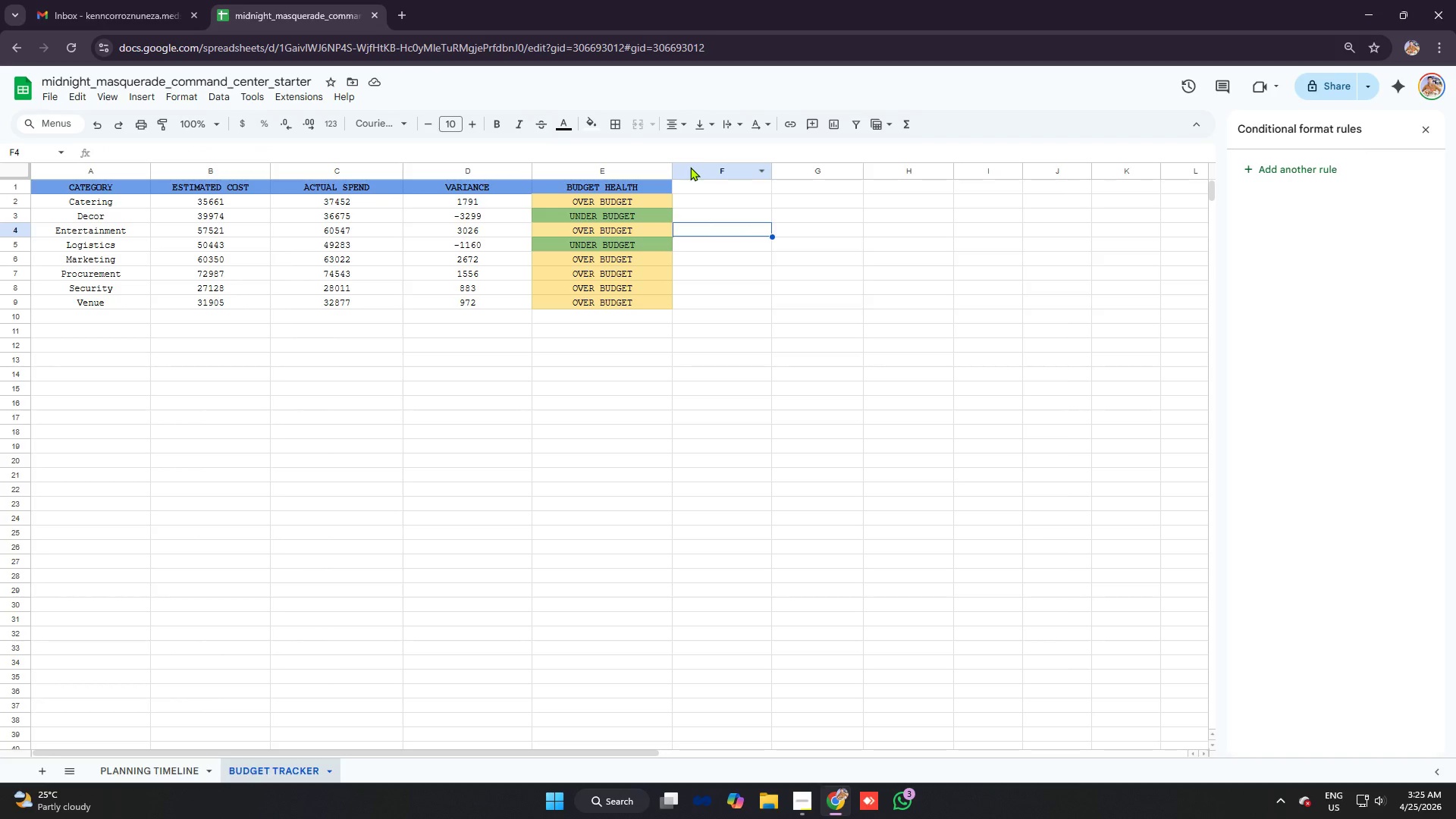 
mouse_move([671, 126])
 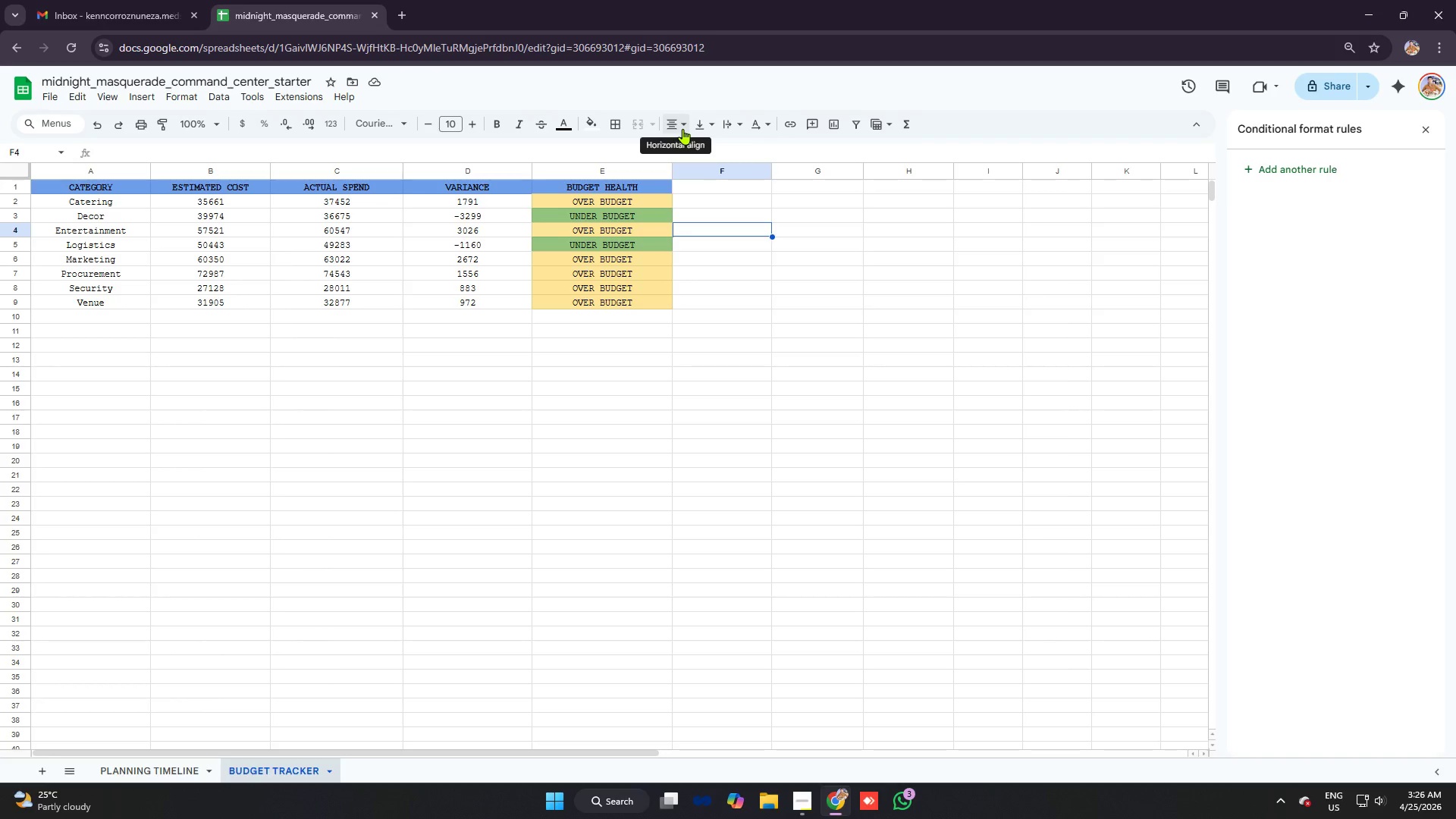 
mouse_move([666, 181])
 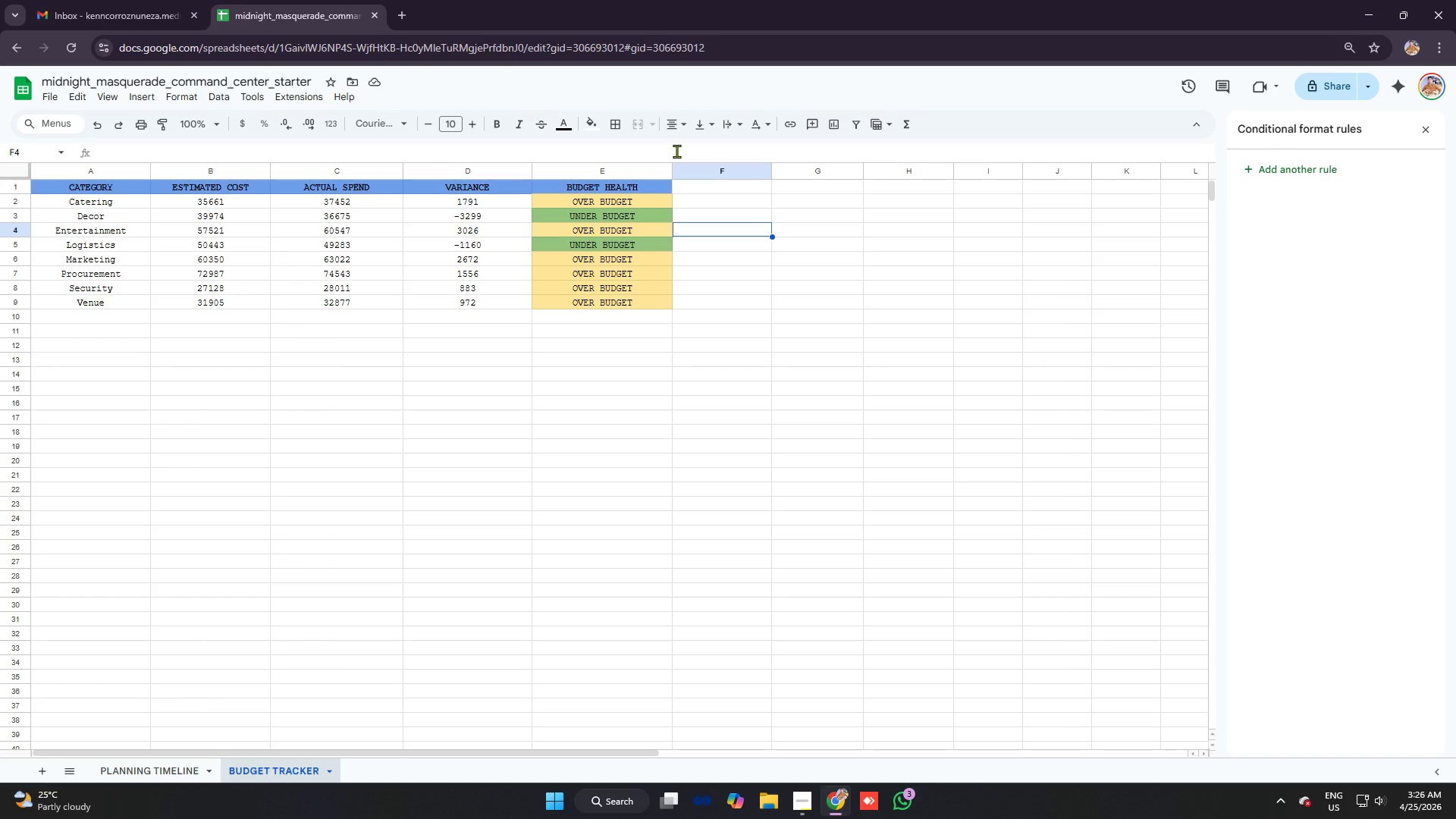 
wait(6.94)
 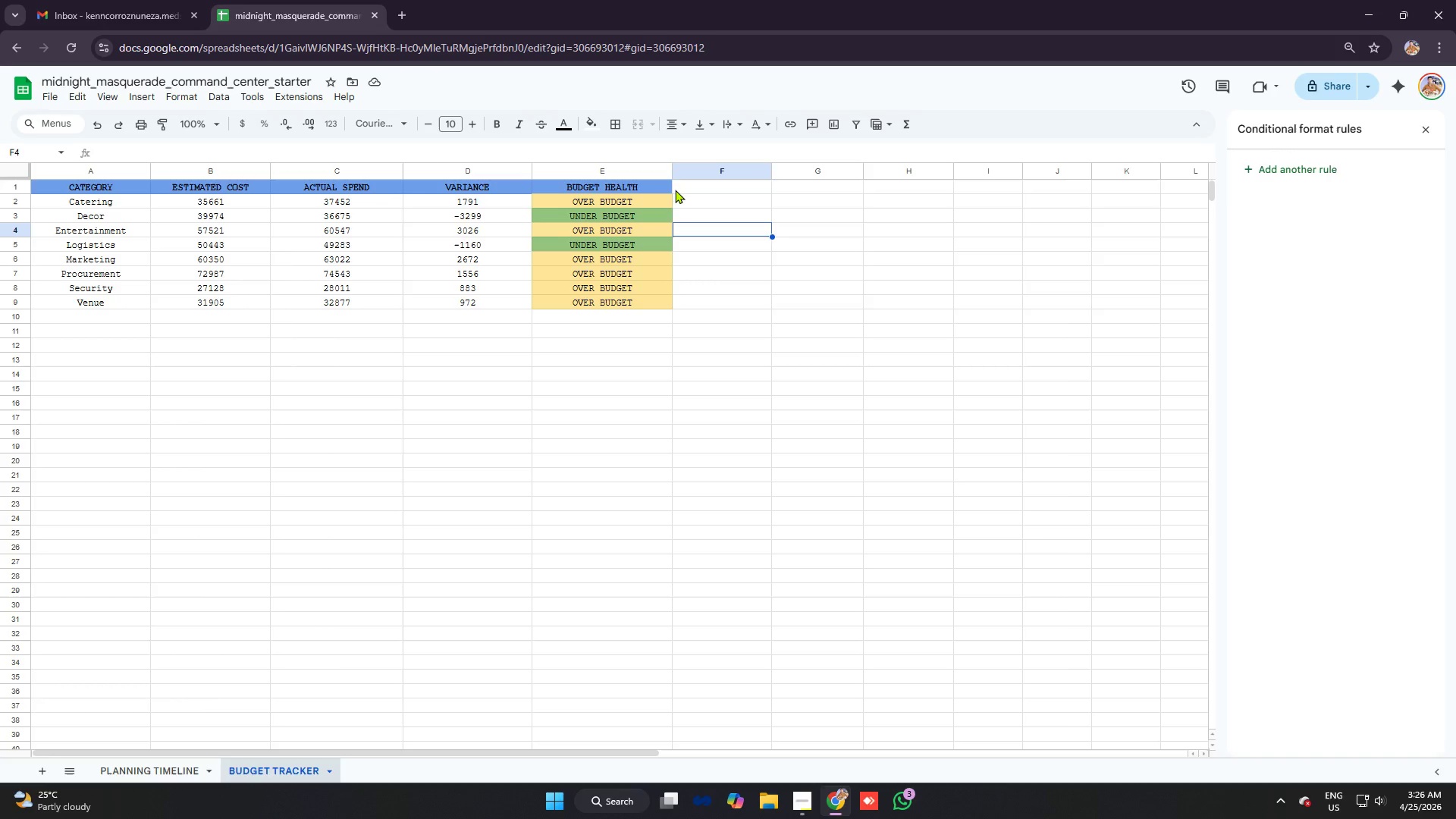 
left_click([633, 279])
 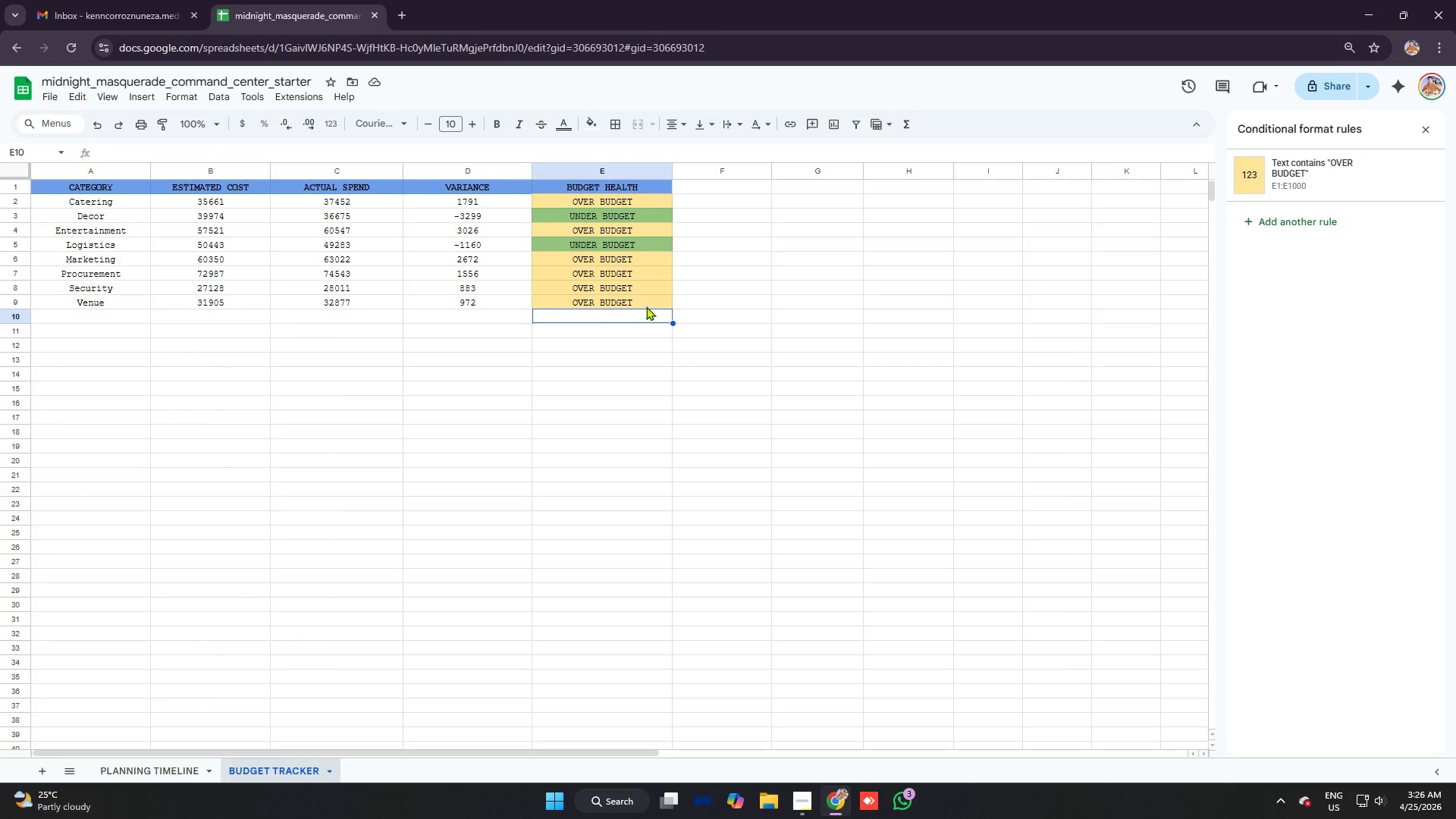 
wait(17.89)
 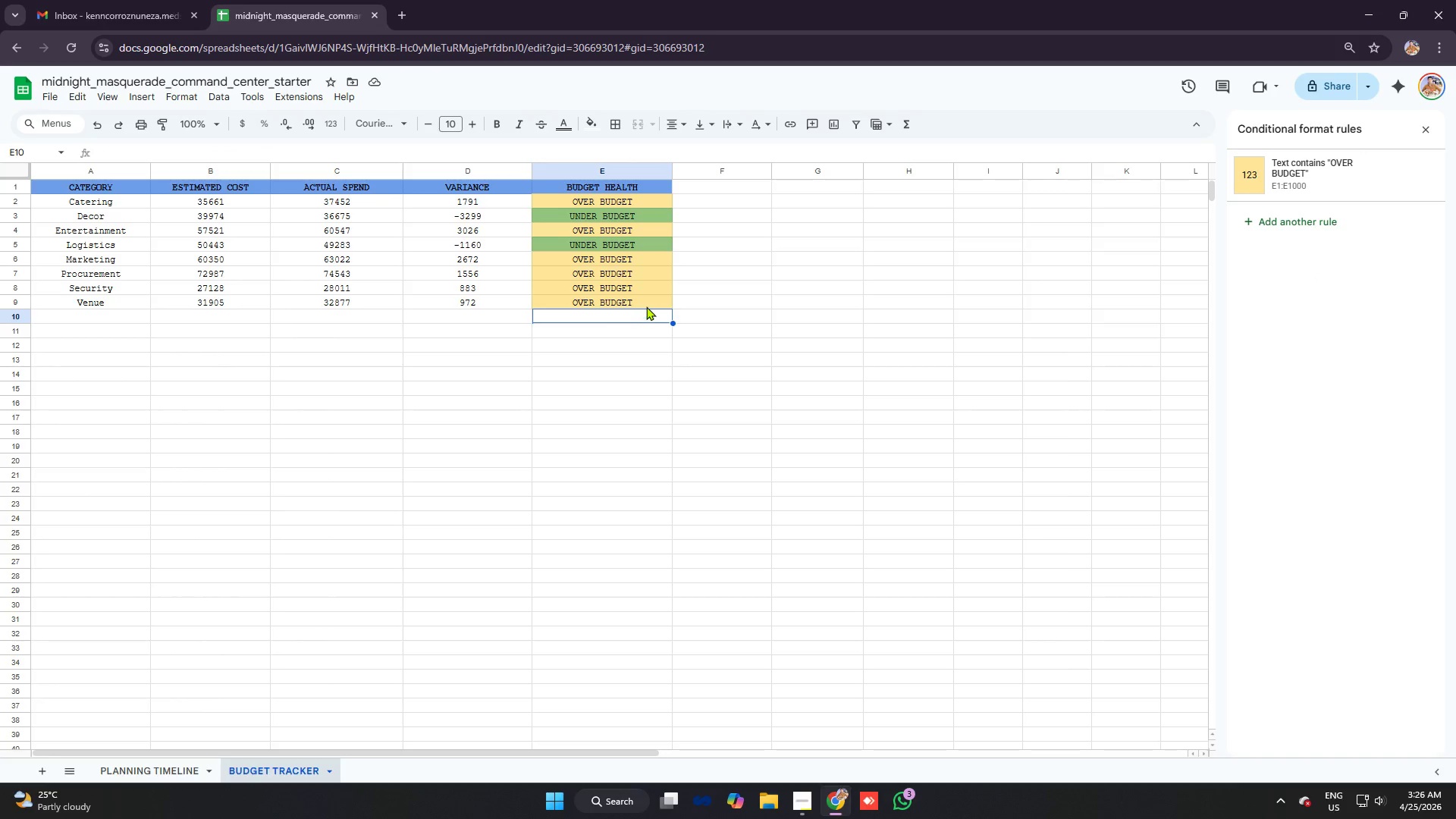 
key(Alt+AltLeft)